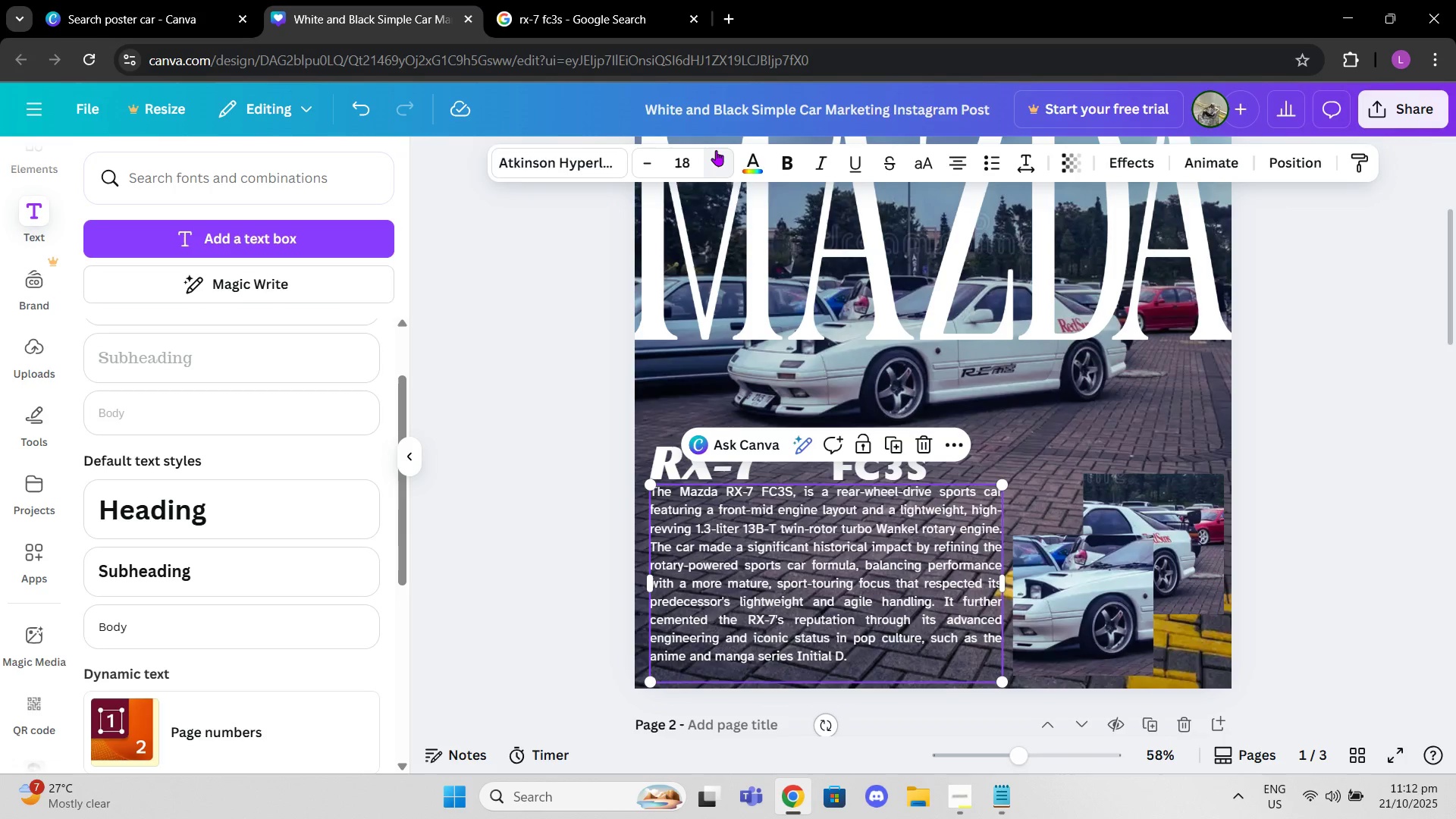 
left_click([716, 150])
 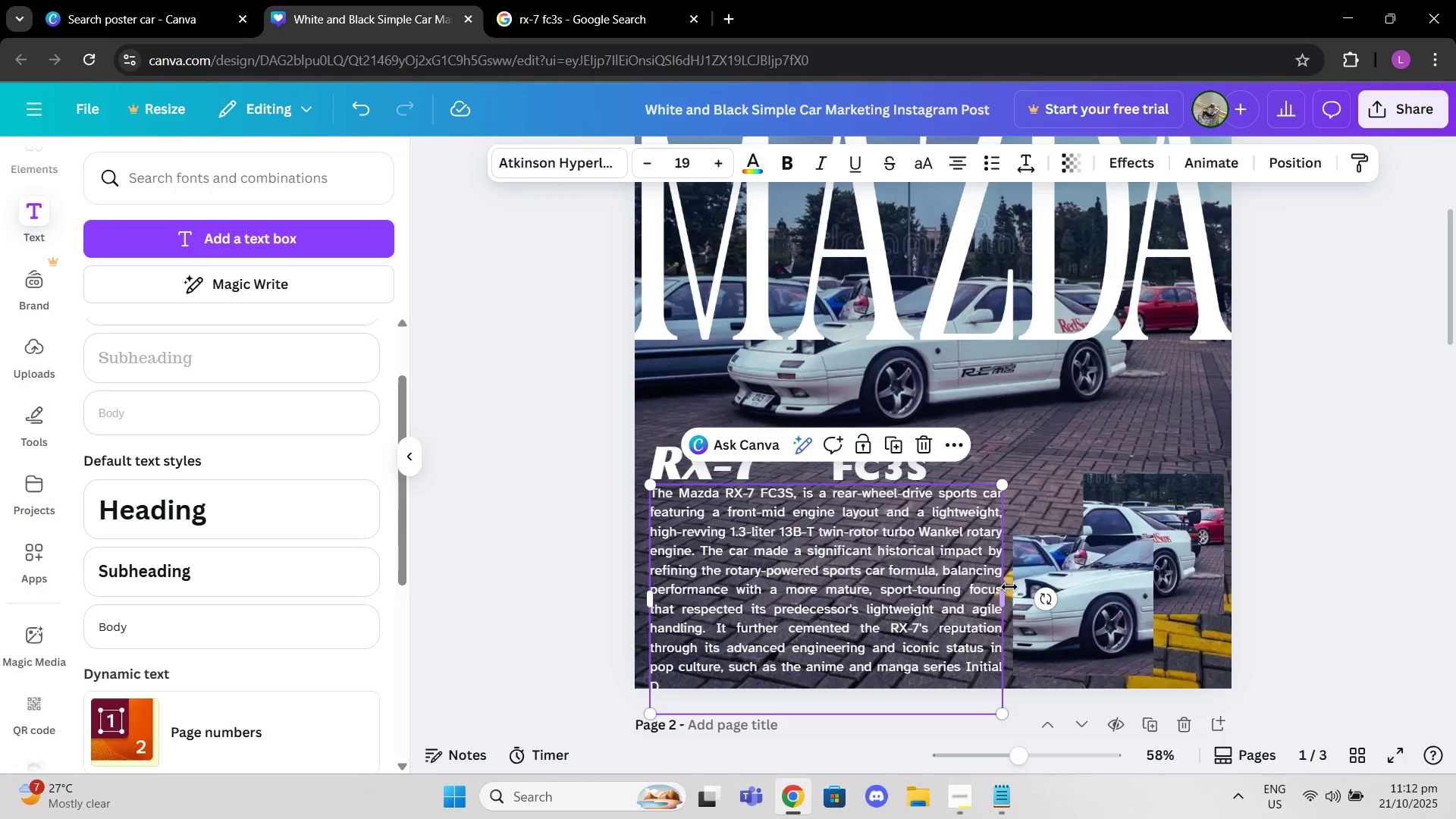 
left_click_drag(start_coordinate=[1008, 592], to_coordinate=[1017, 590])
 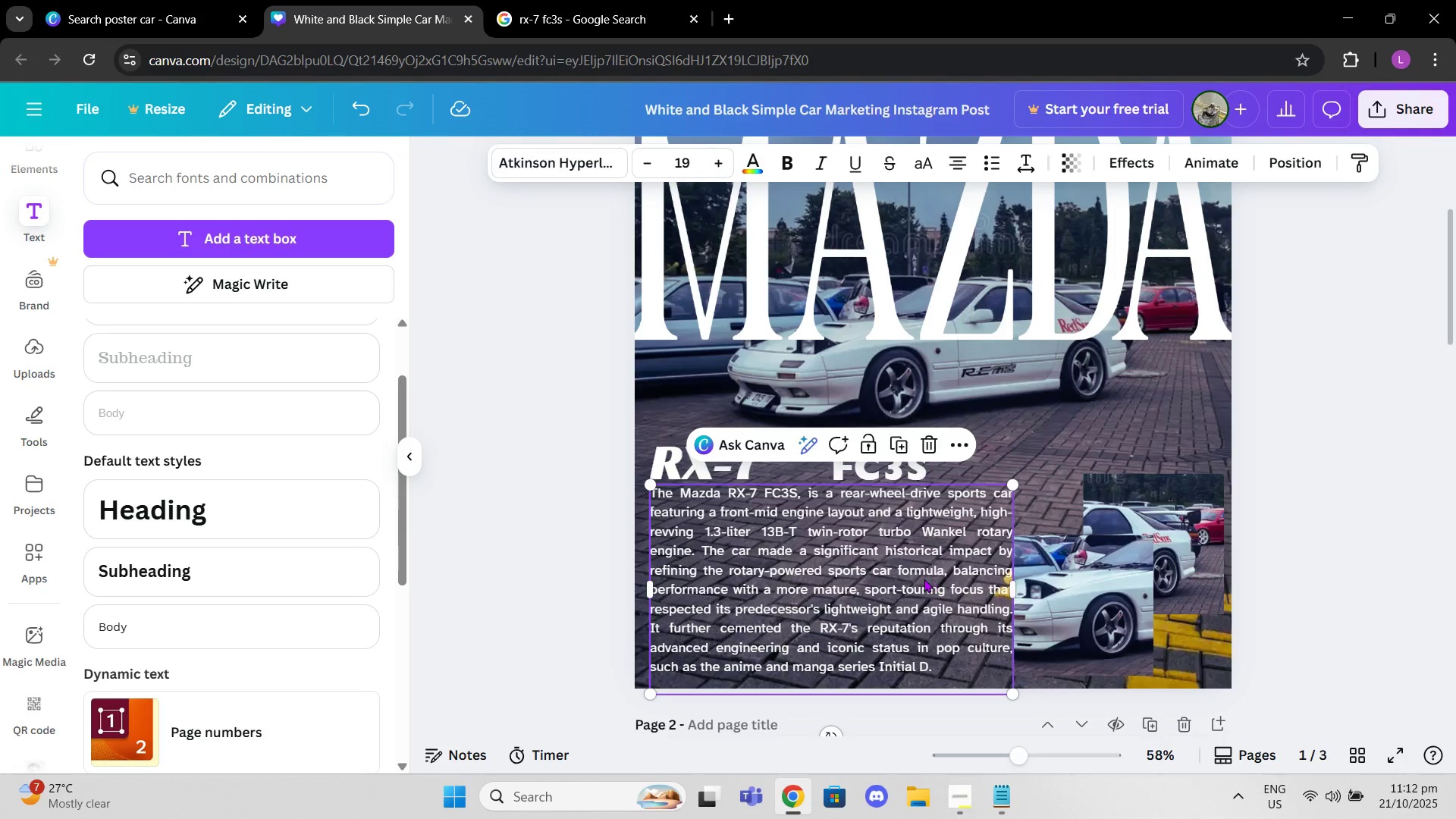 
left_click_drag(start_coordinate=[924, 579], to_coordinate=[919, 579])
 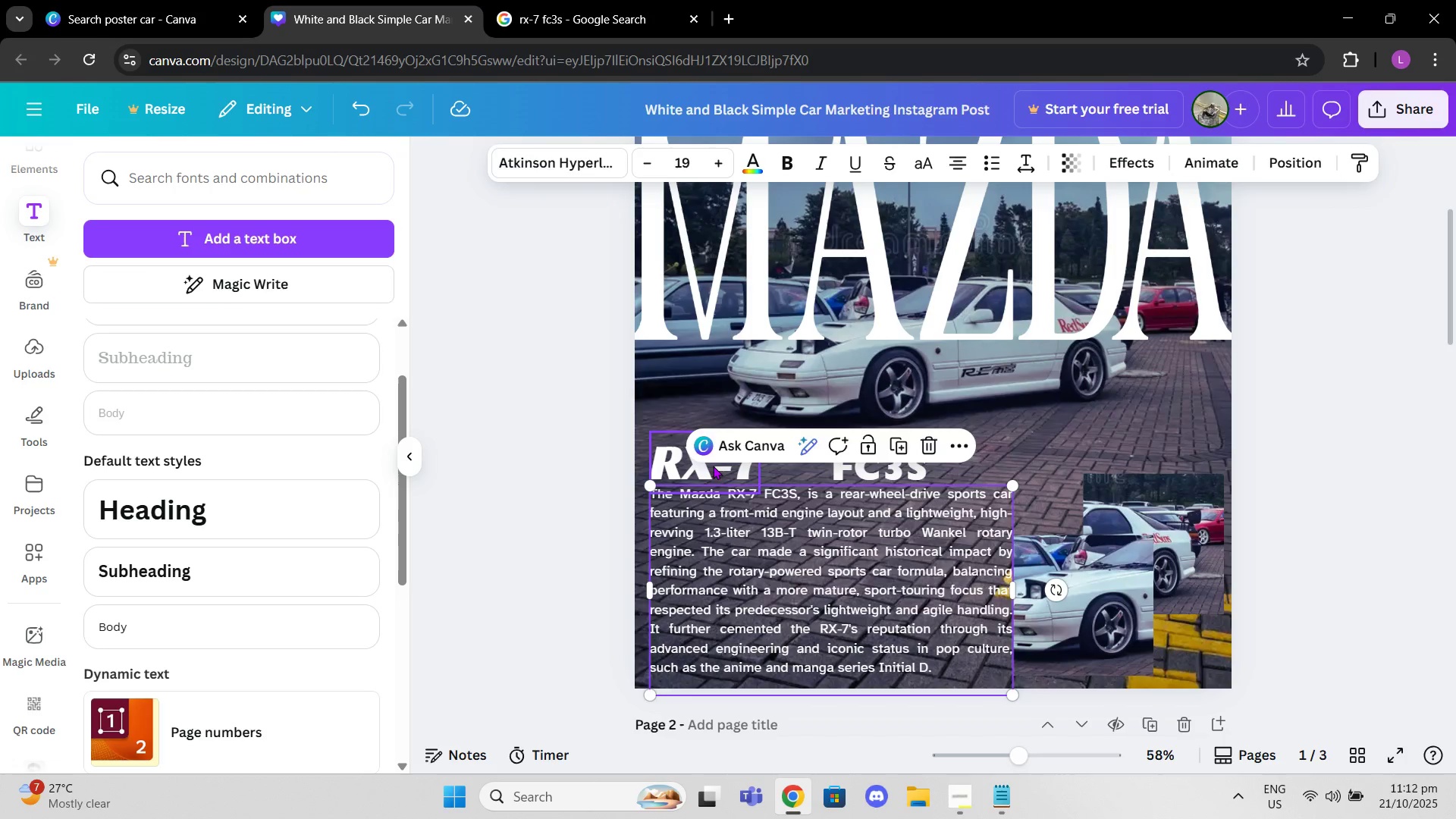 
left_click([712, 465])
 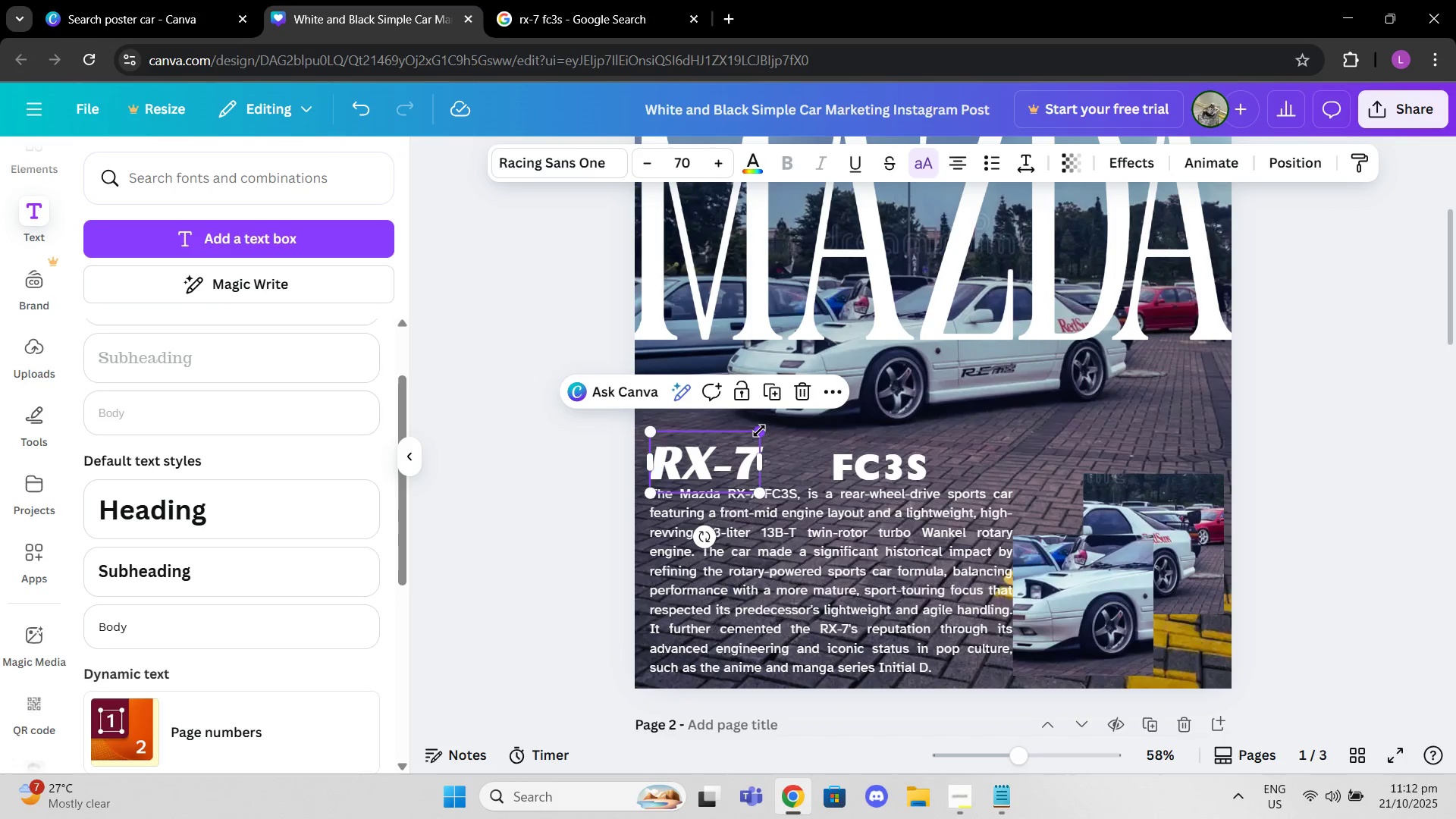 
left_click_drag(start_coordinate=[759, 431], to_coordinate=[769, 429])
 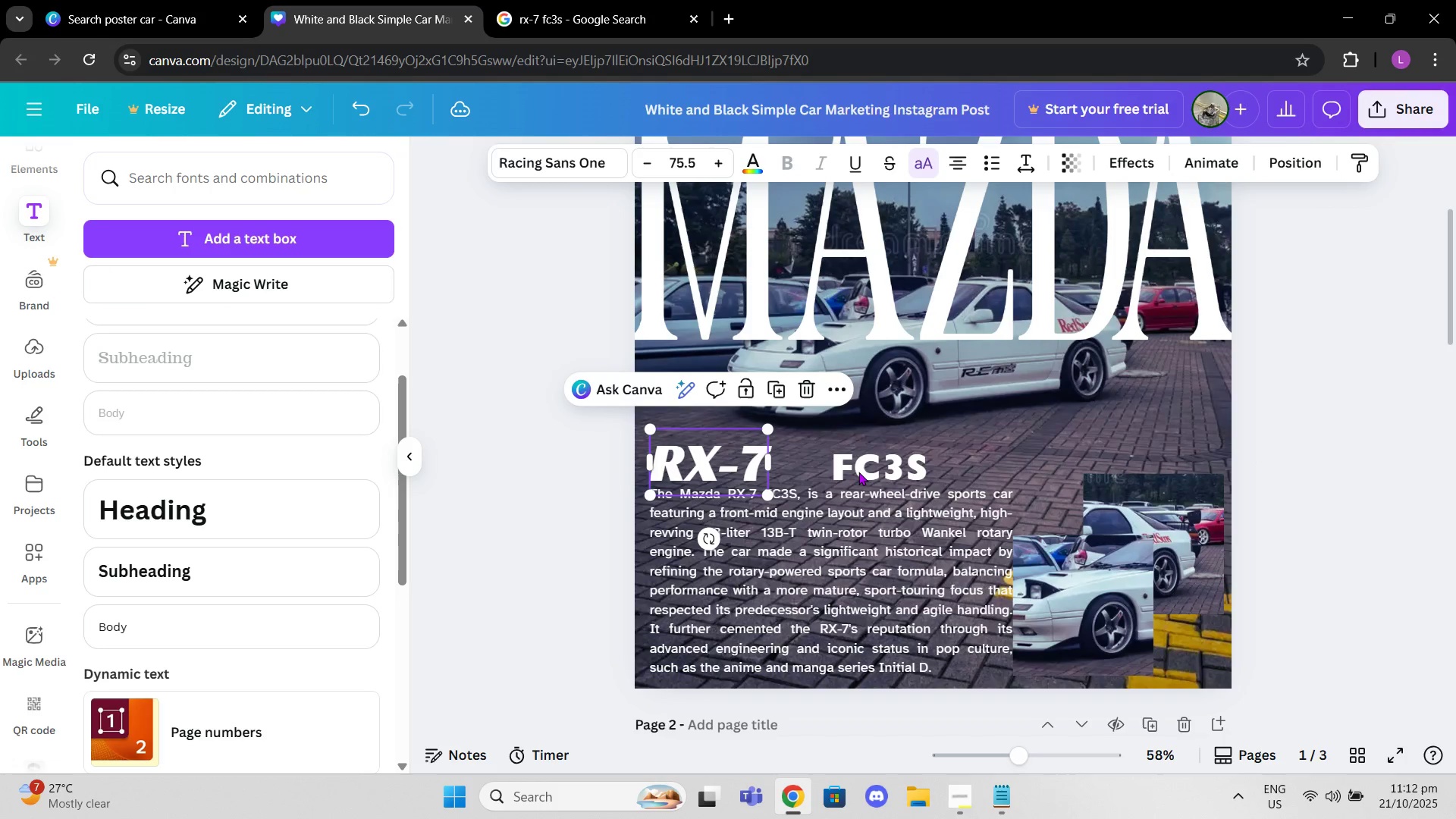 
left_click([858, 472])
 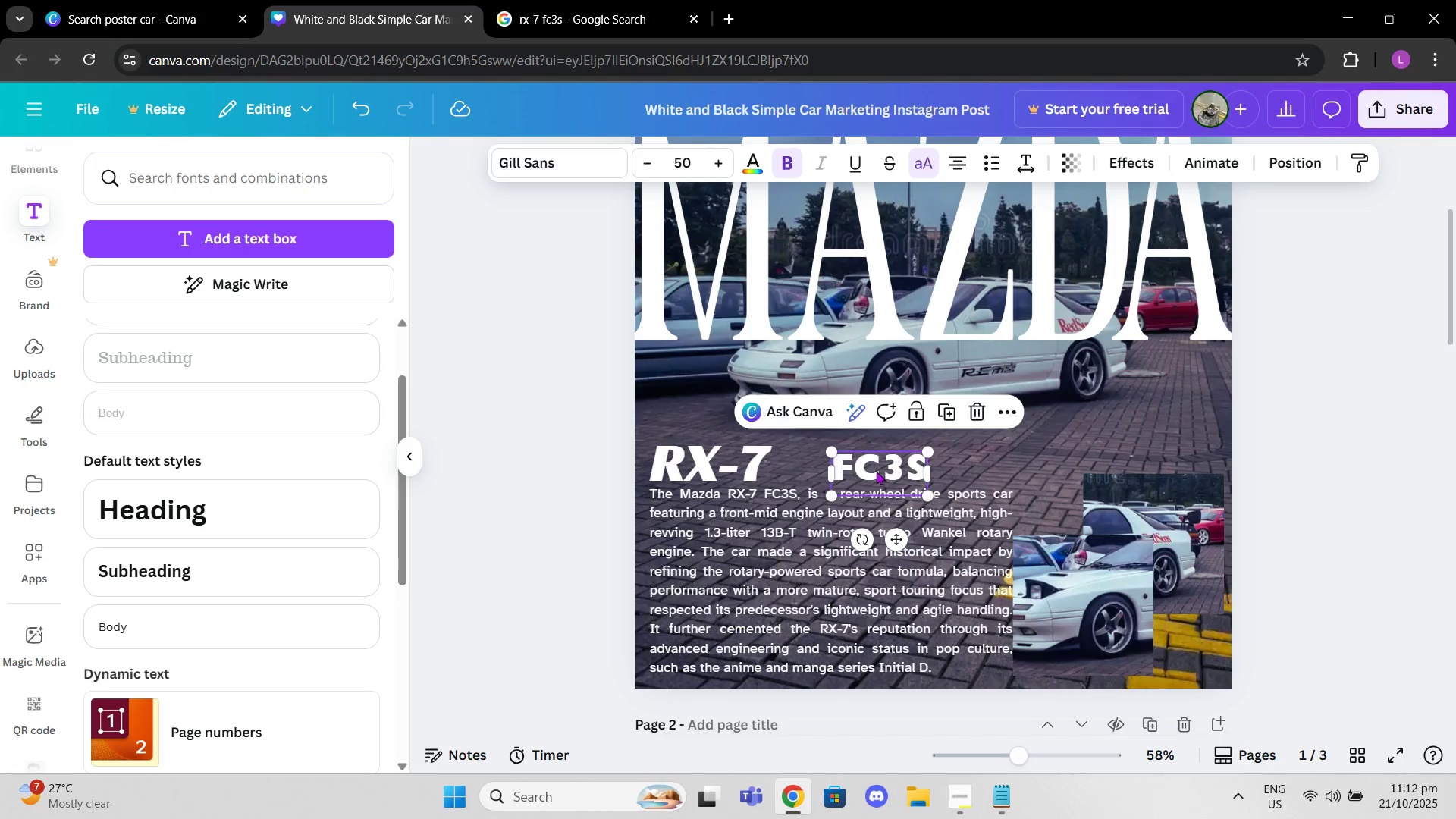 
left_click_drag(start_coordinate=[877, 471], to_coordinate=[841, 469])
 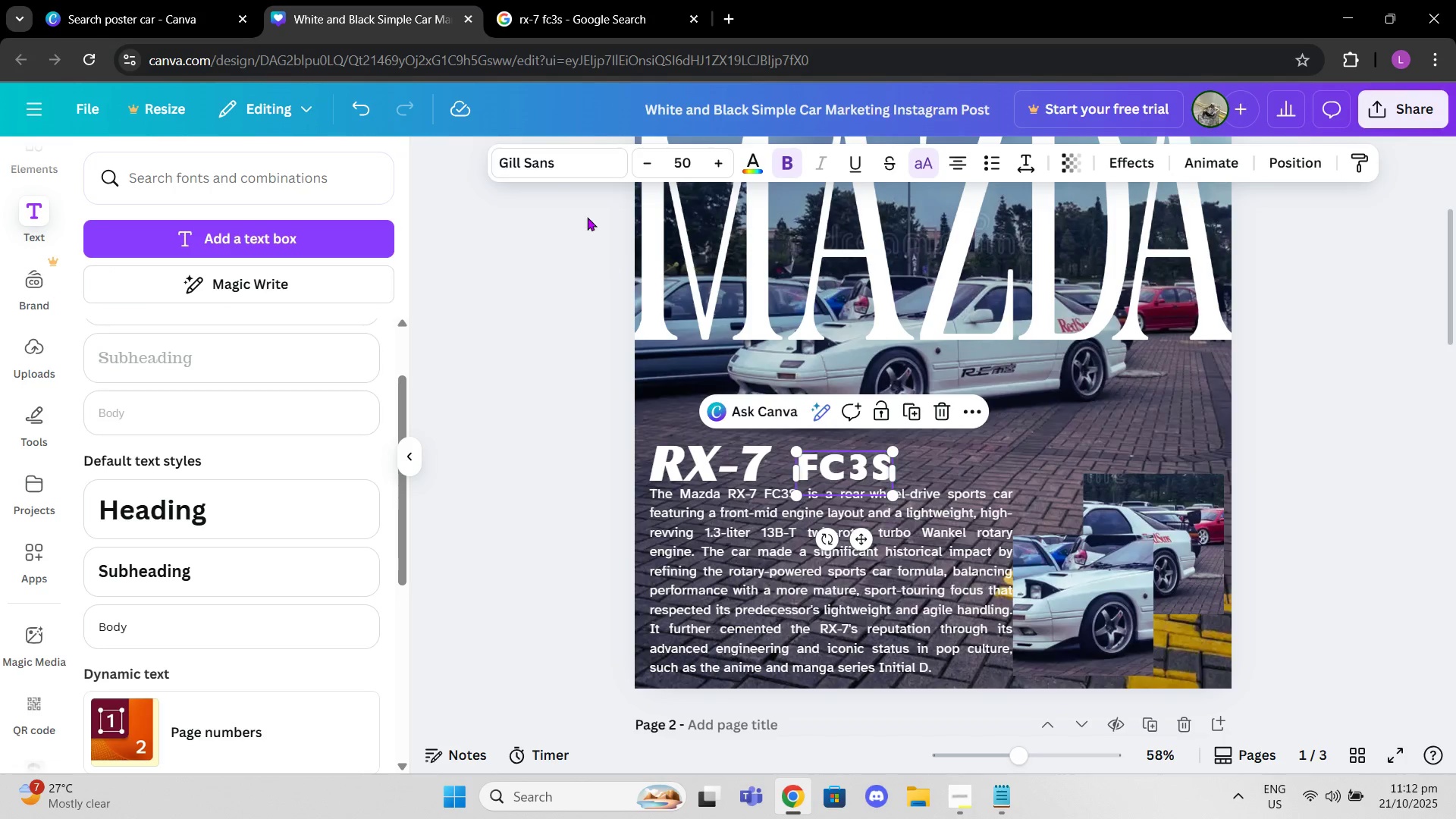 
left_click([574, 155])
 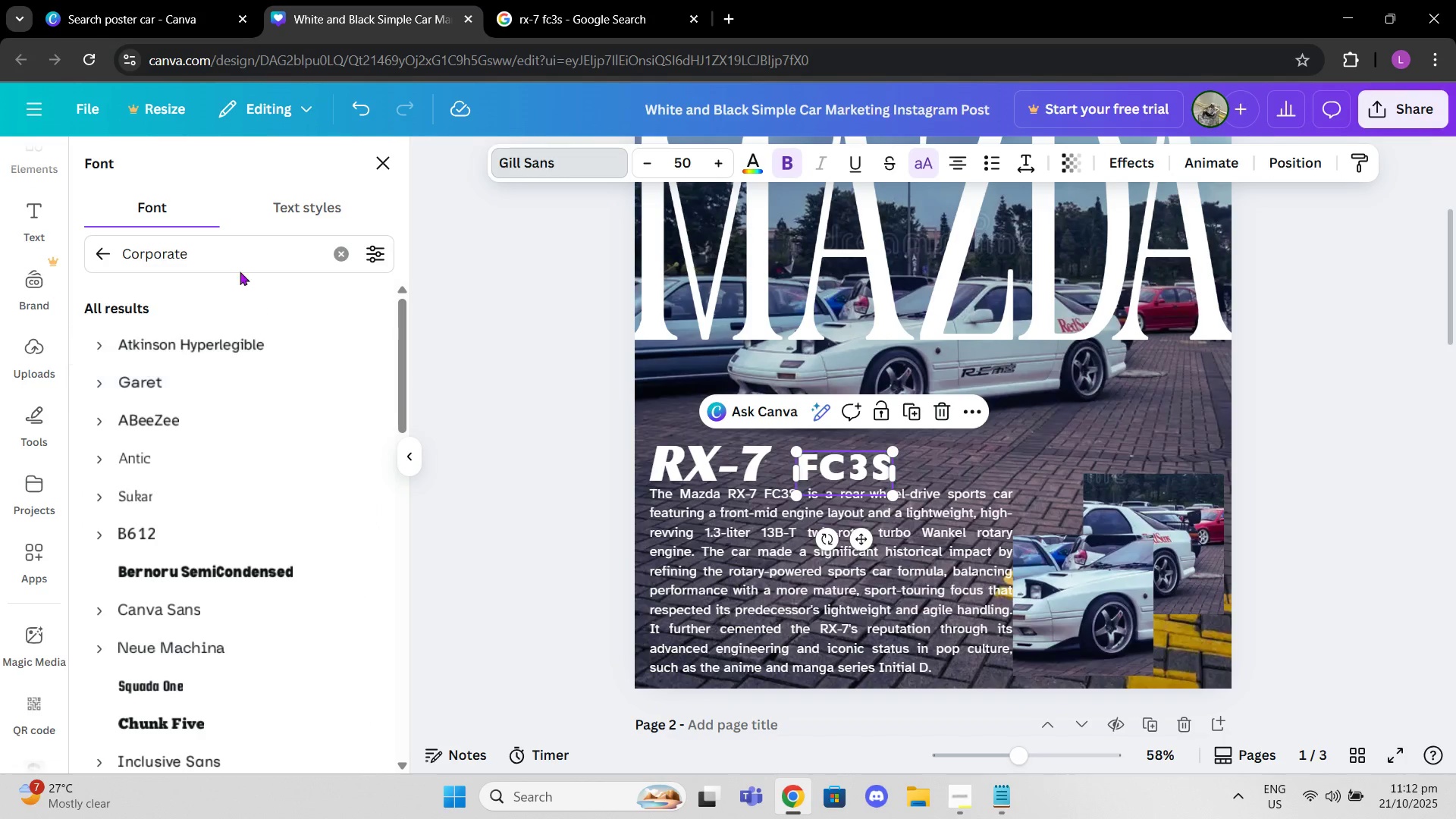 
left_click([224, 240])
 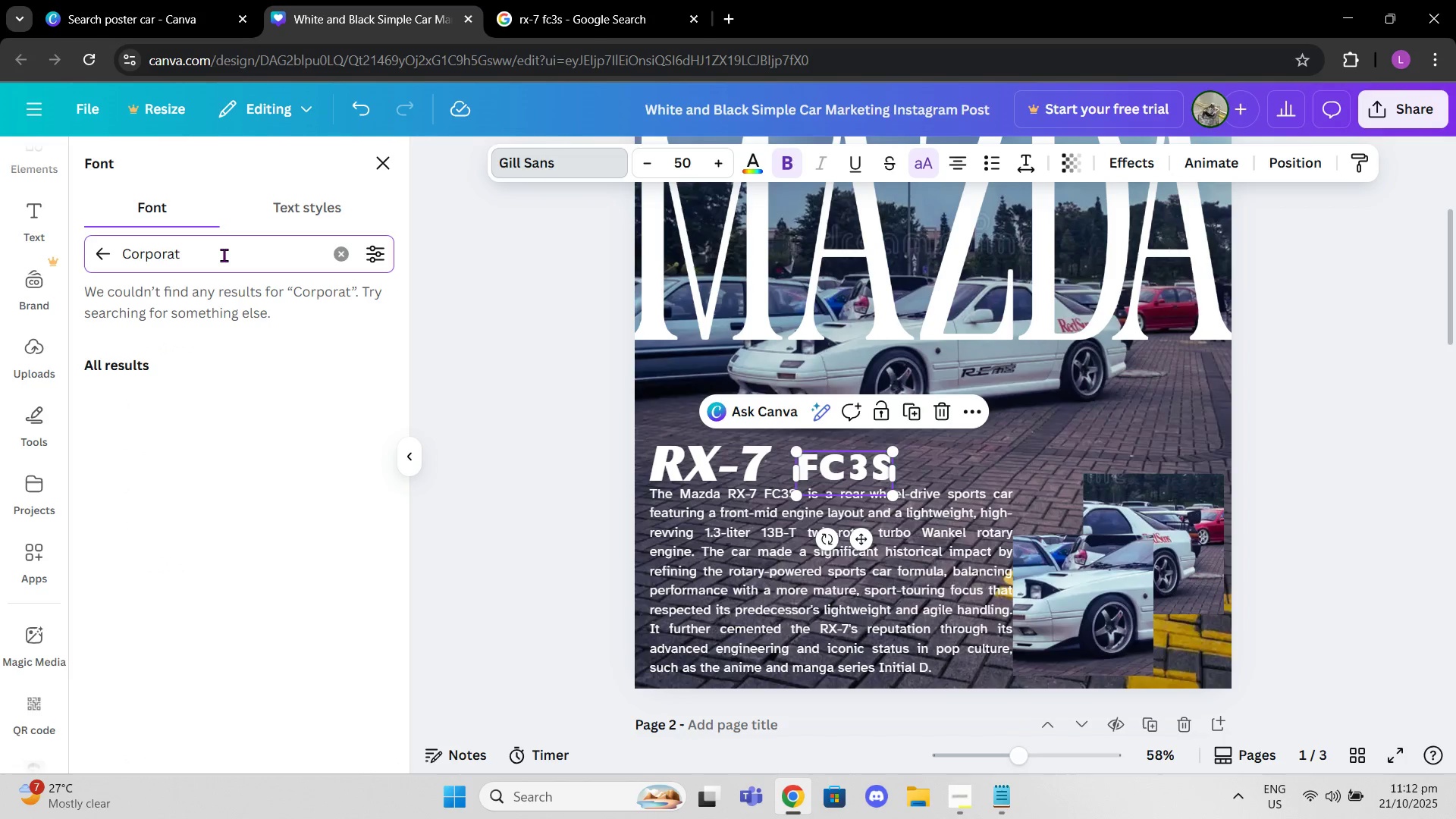 
hold_key(key=Backspace, duration=0.9)
 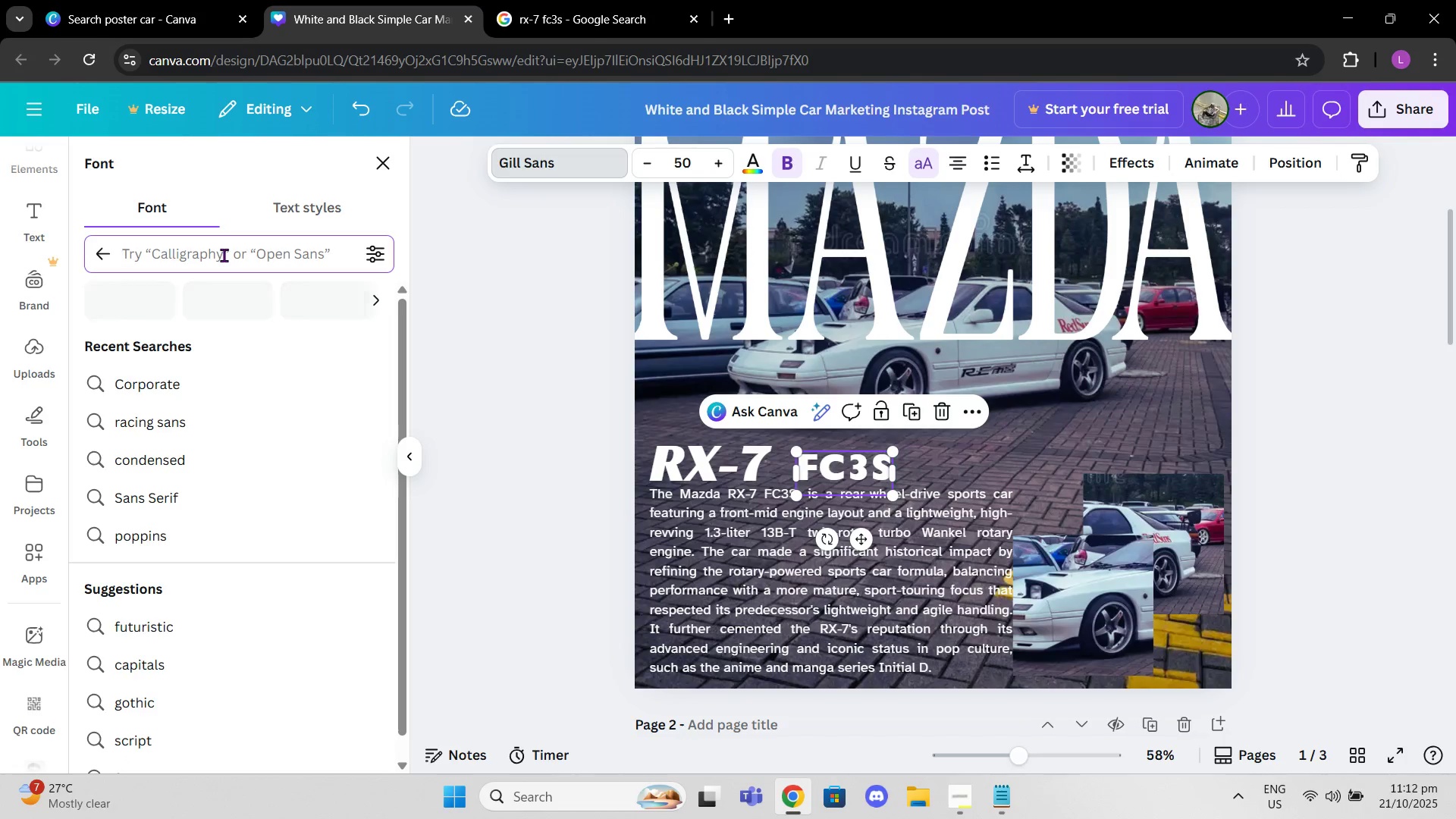 
type(gil sans)
 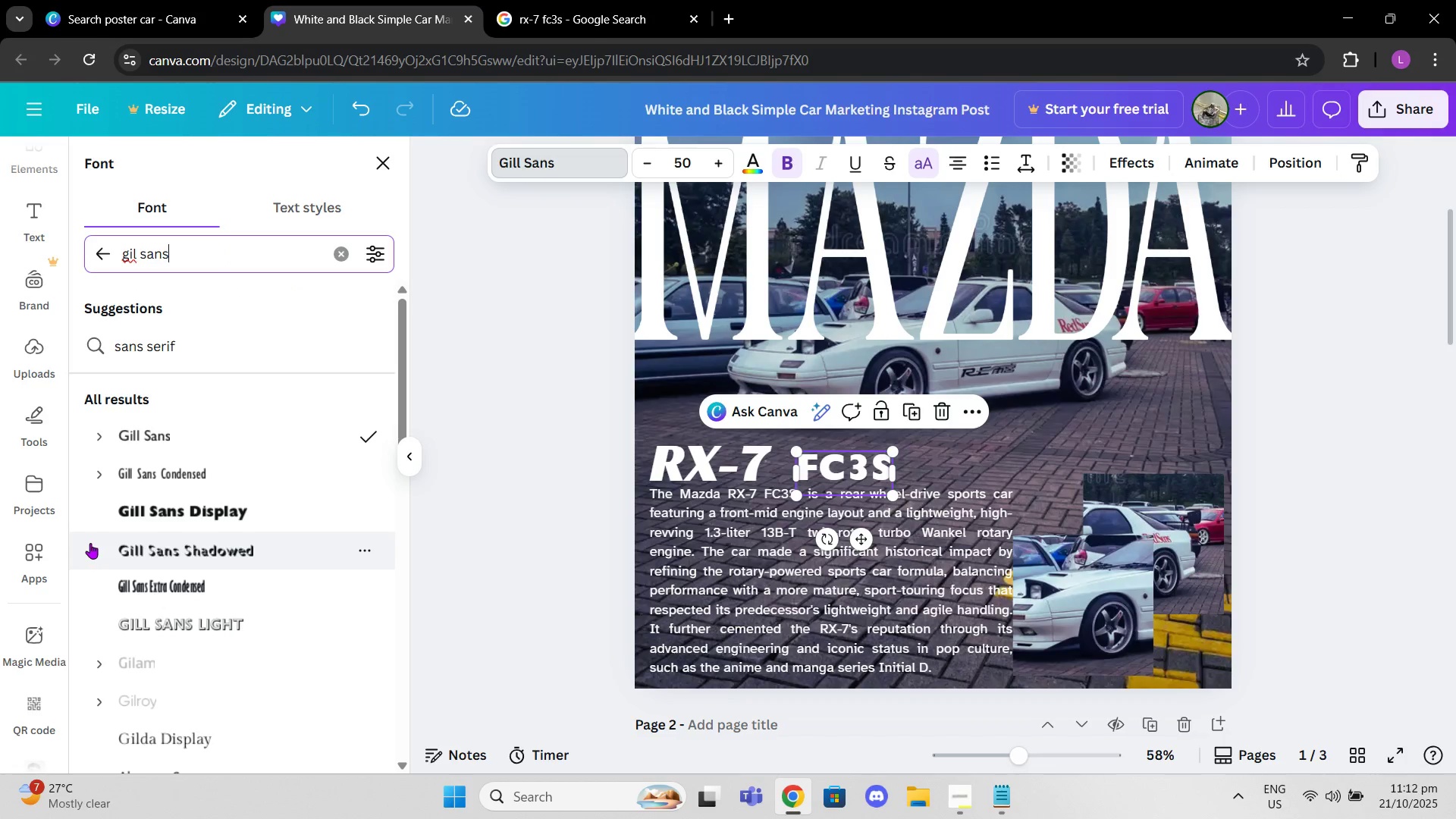 
left_click([233, 498])
 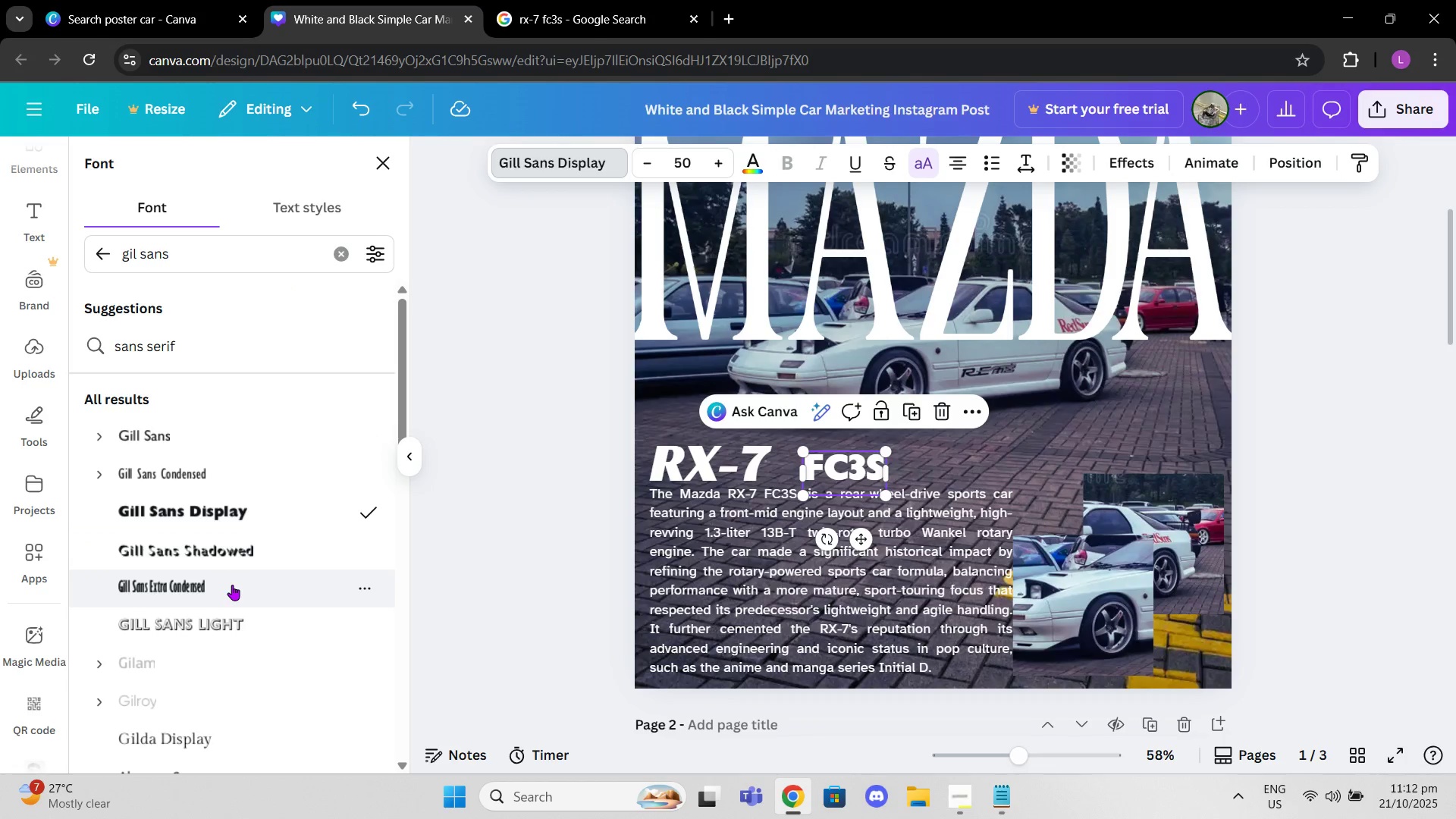 
left_click([232, 585])
 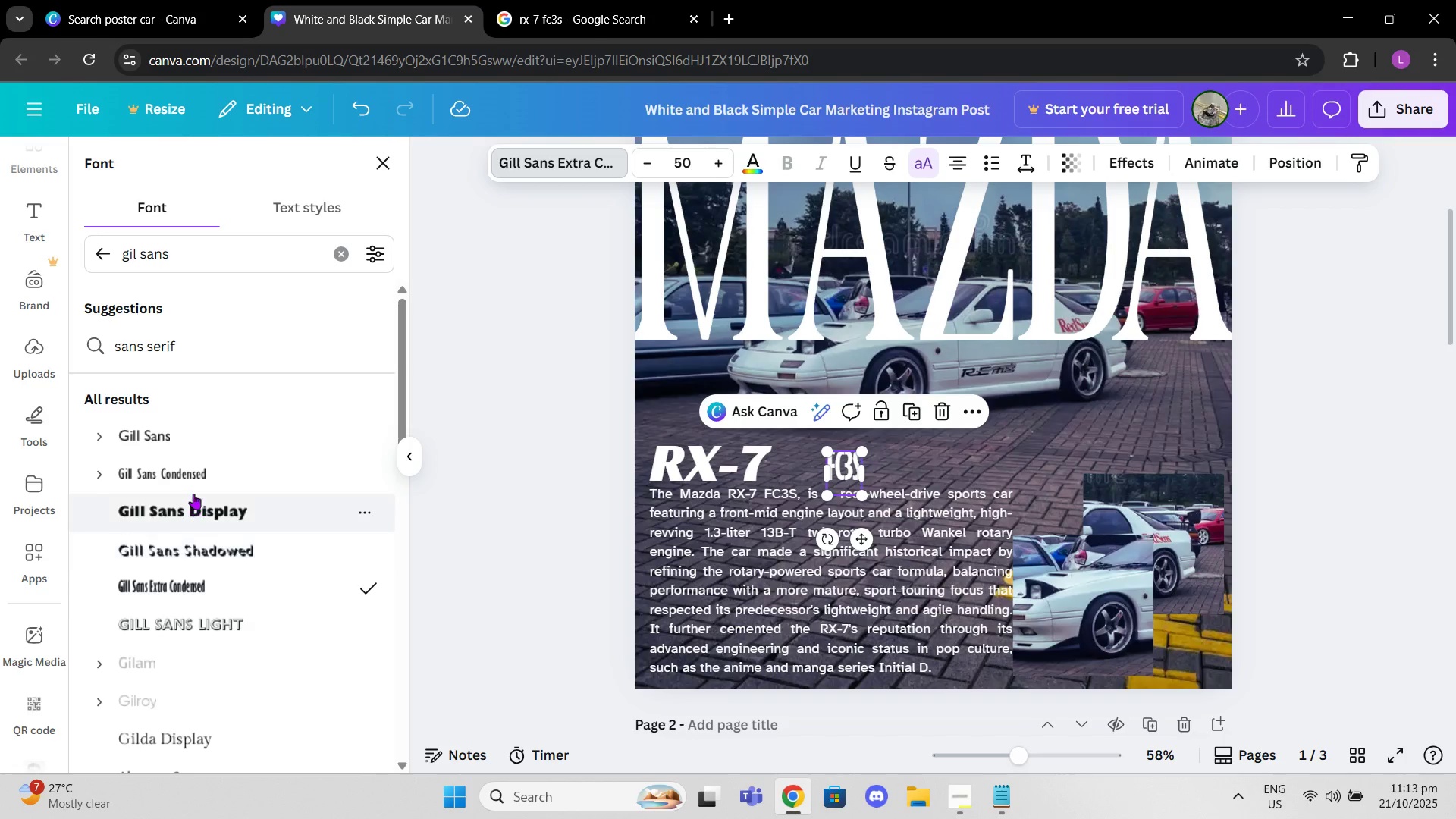 
left_click([185, 428])
 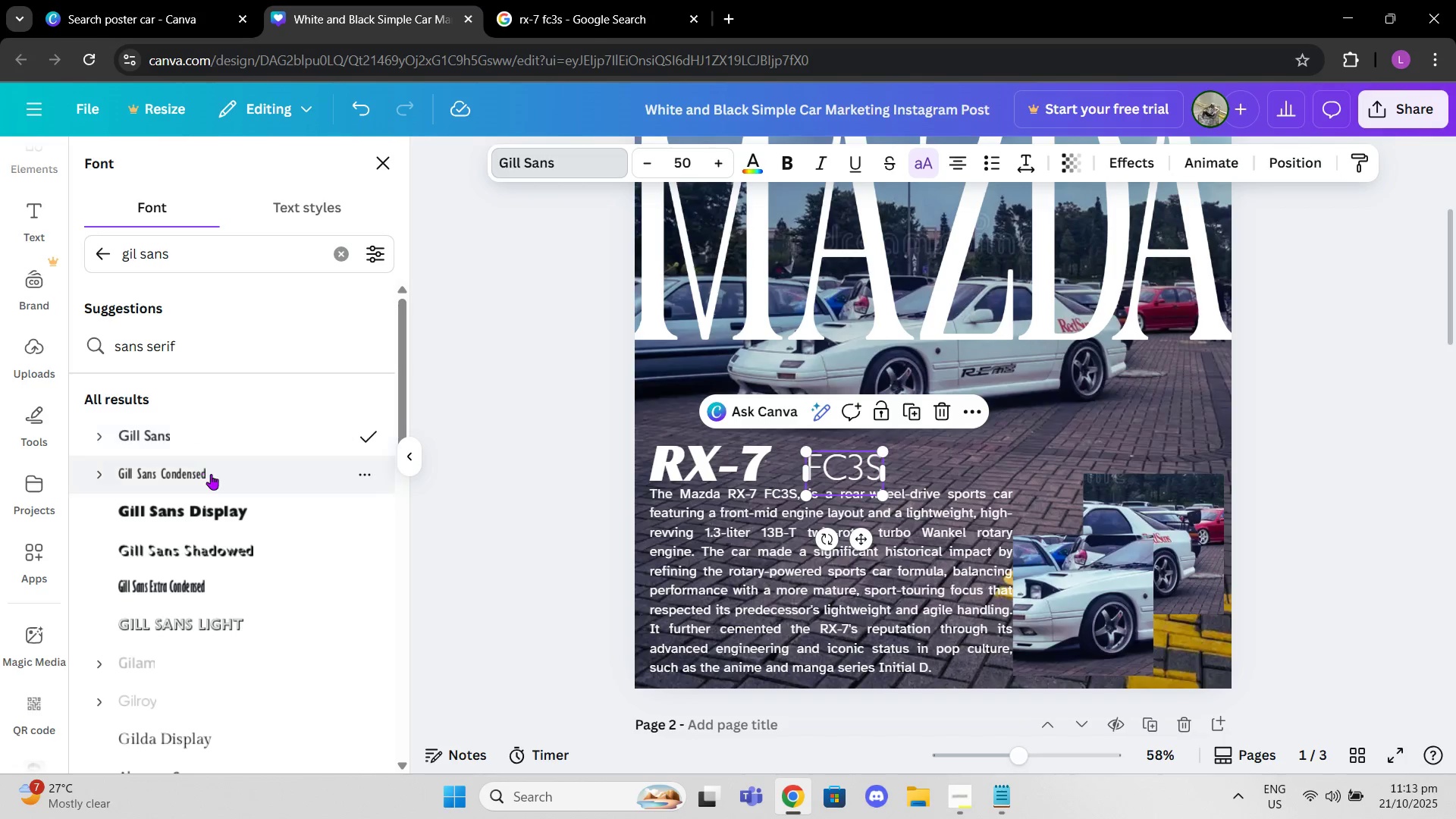 
left_click([211, 474])
 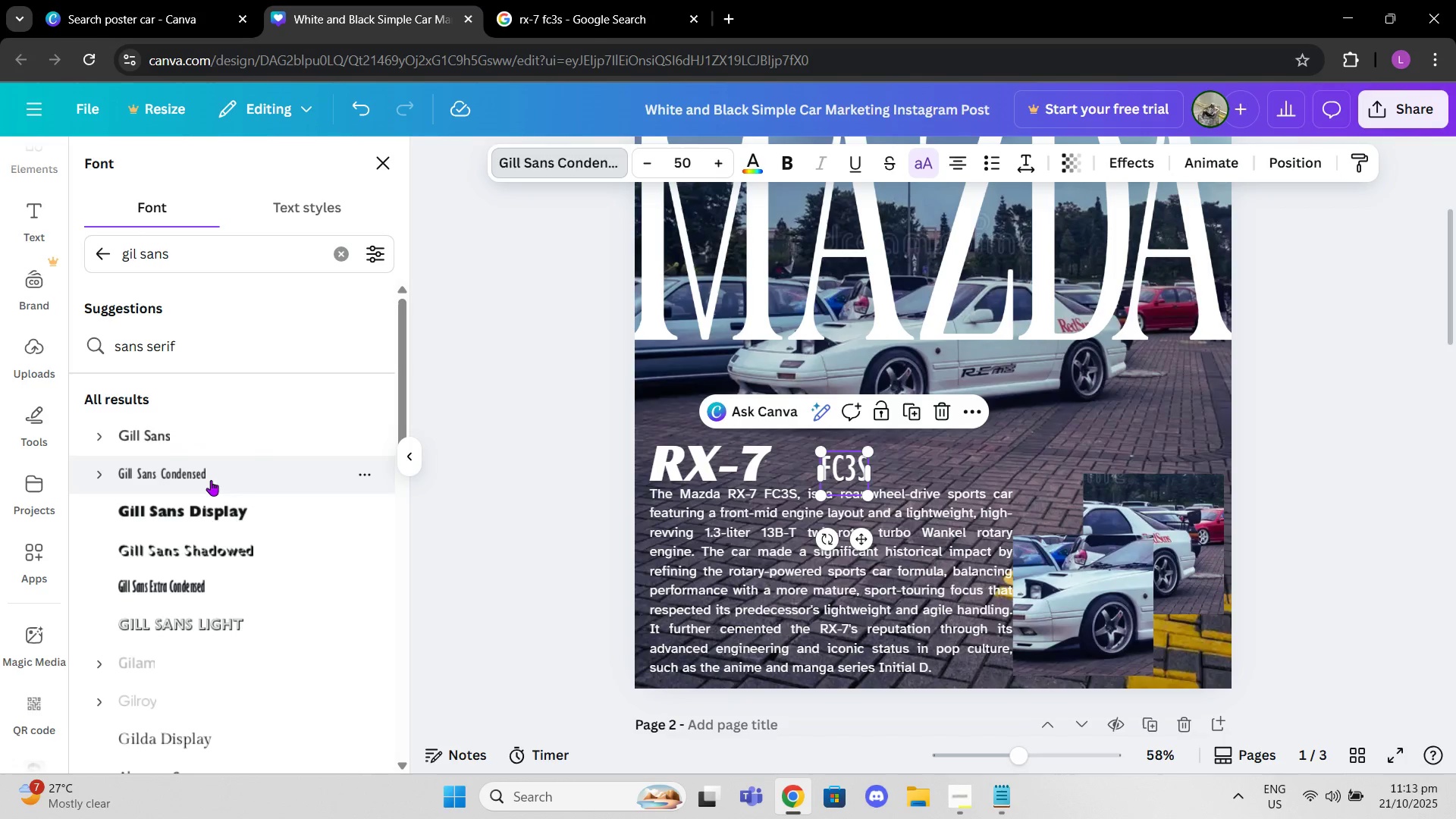 
left_click([212, 504])